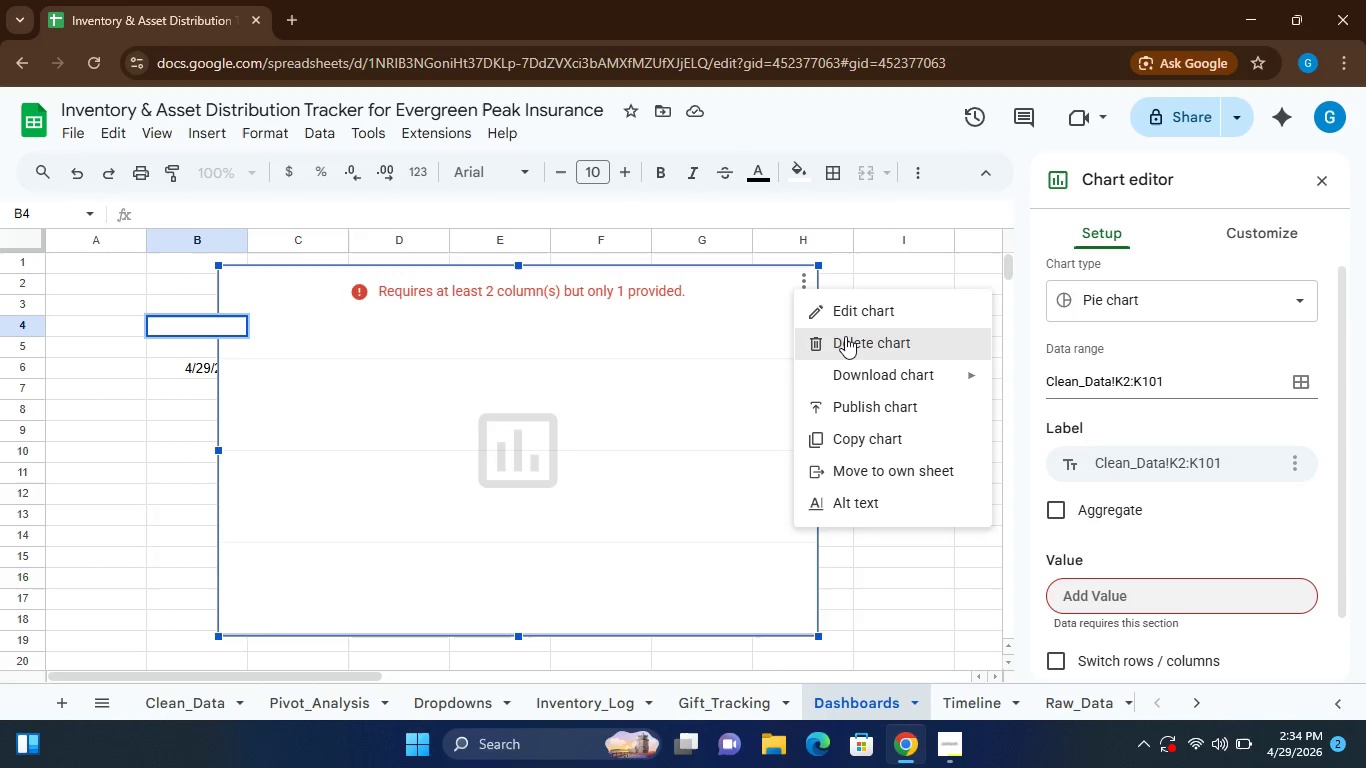 
left_click([845, 336])
 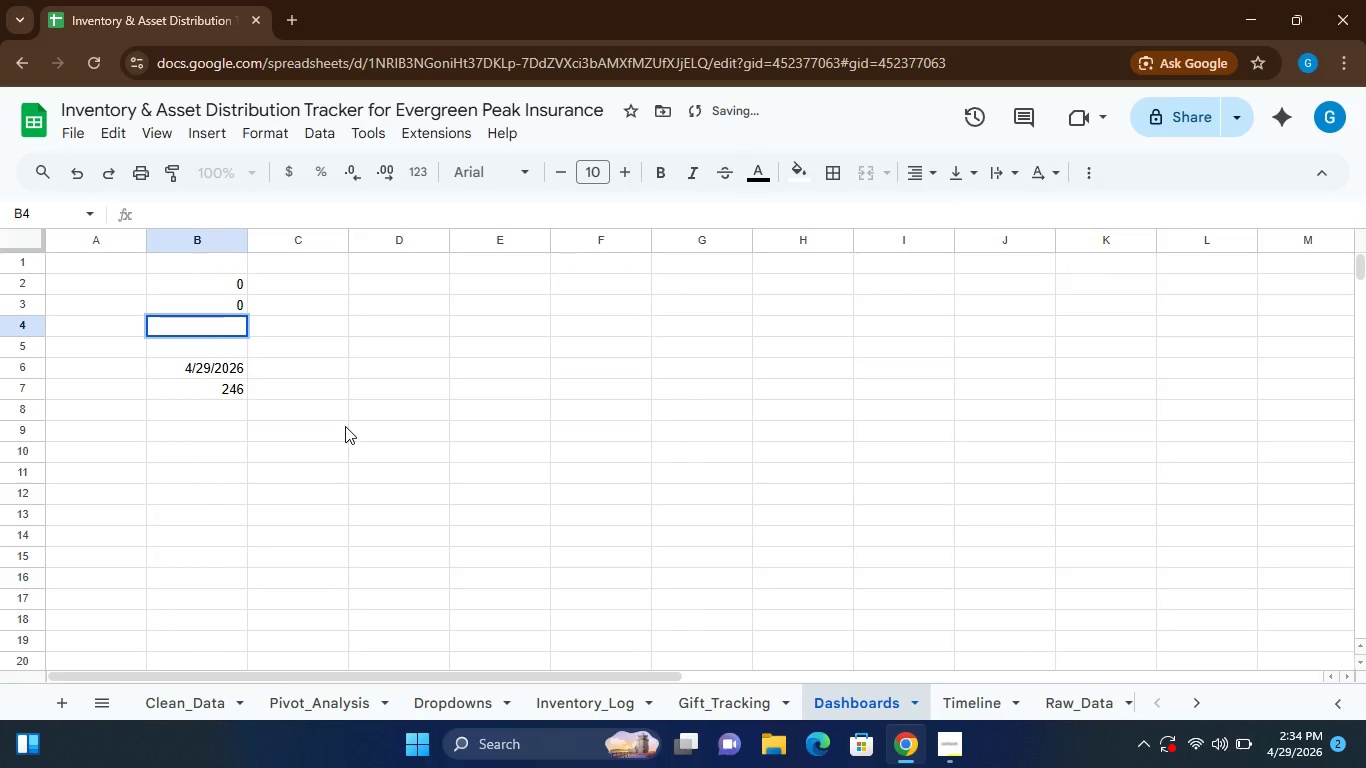 
left_click([345, 426])
 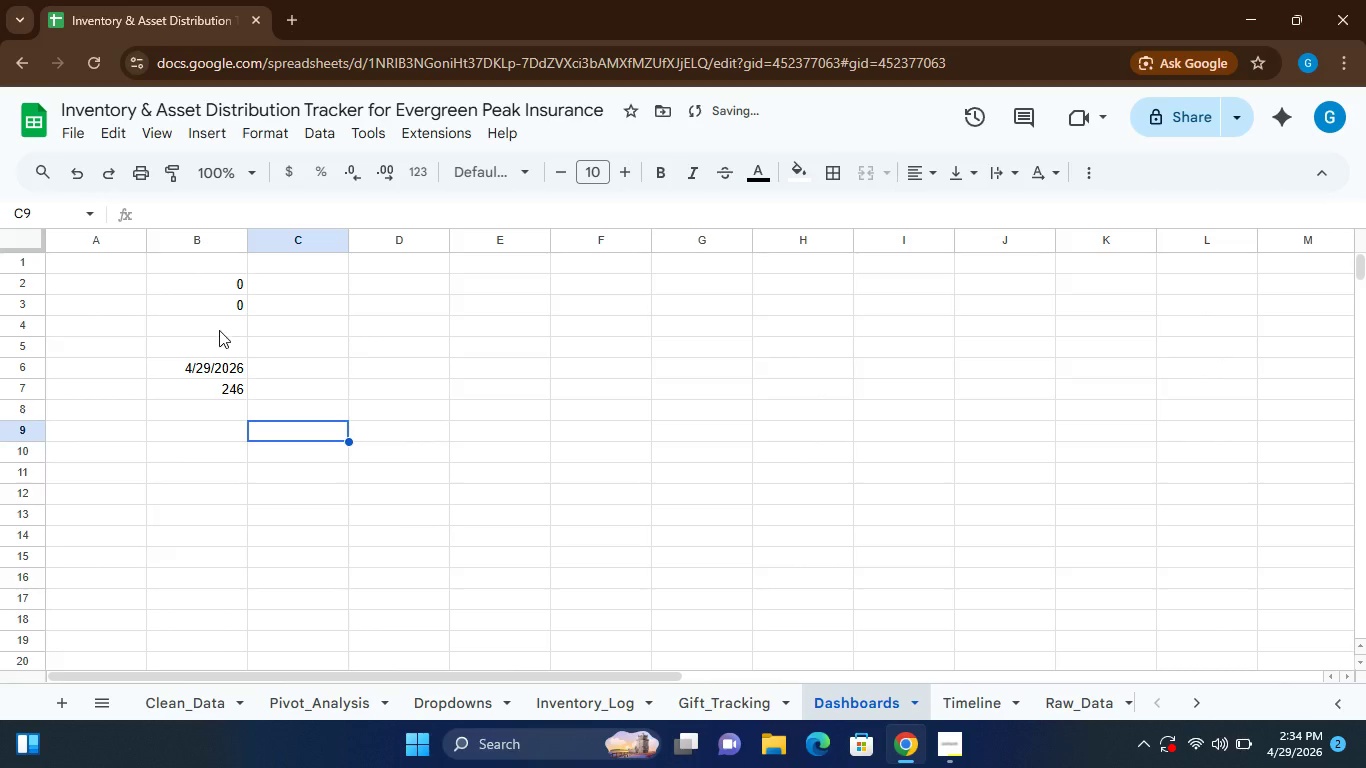 
left_click([219, 330])
 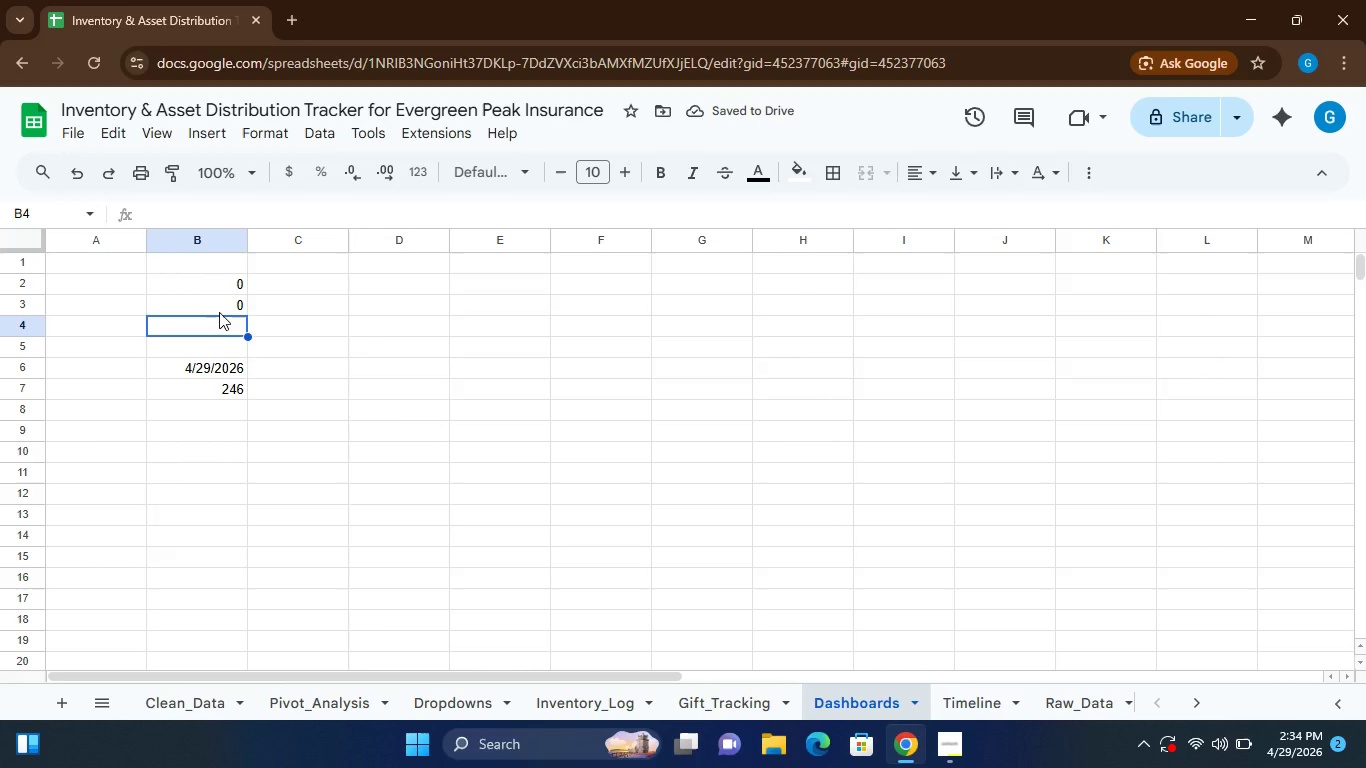 
left_click([219, 312])
 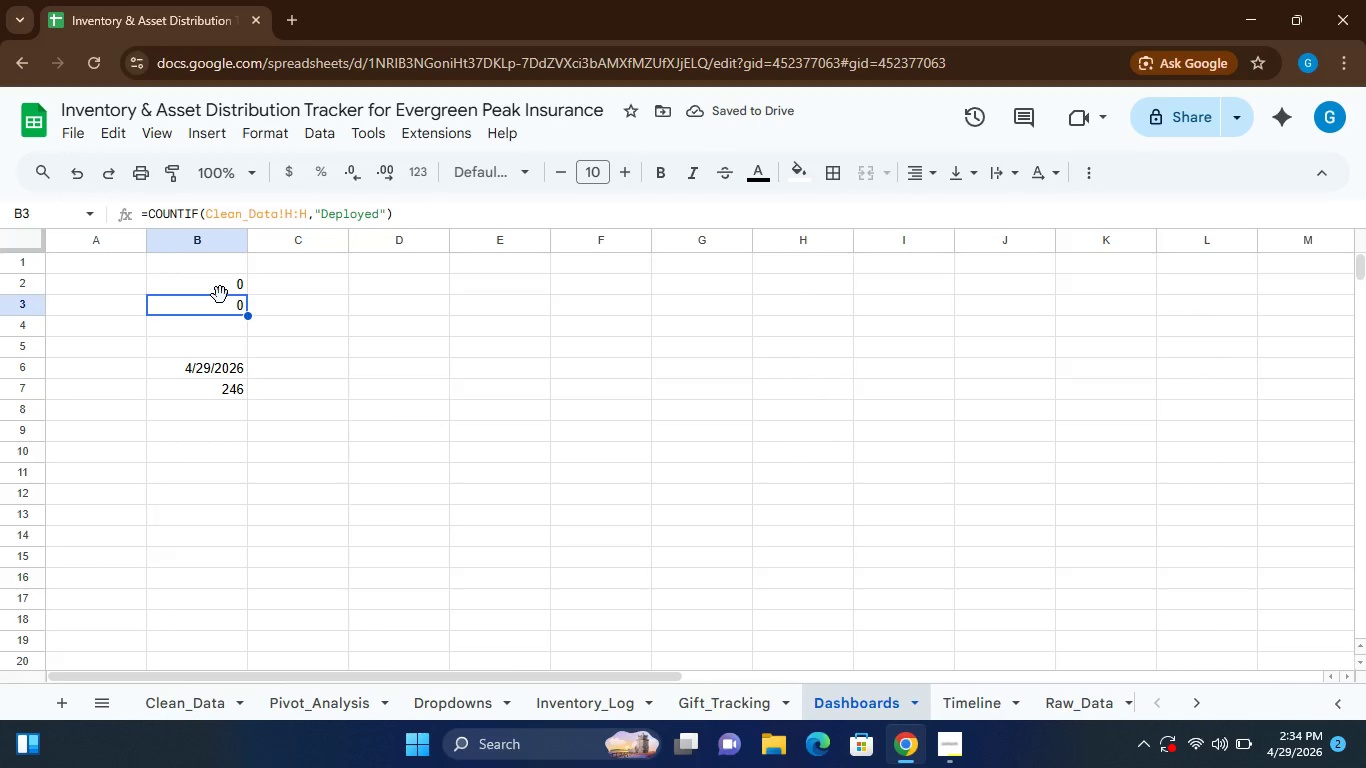 
left_click([220, 295])
 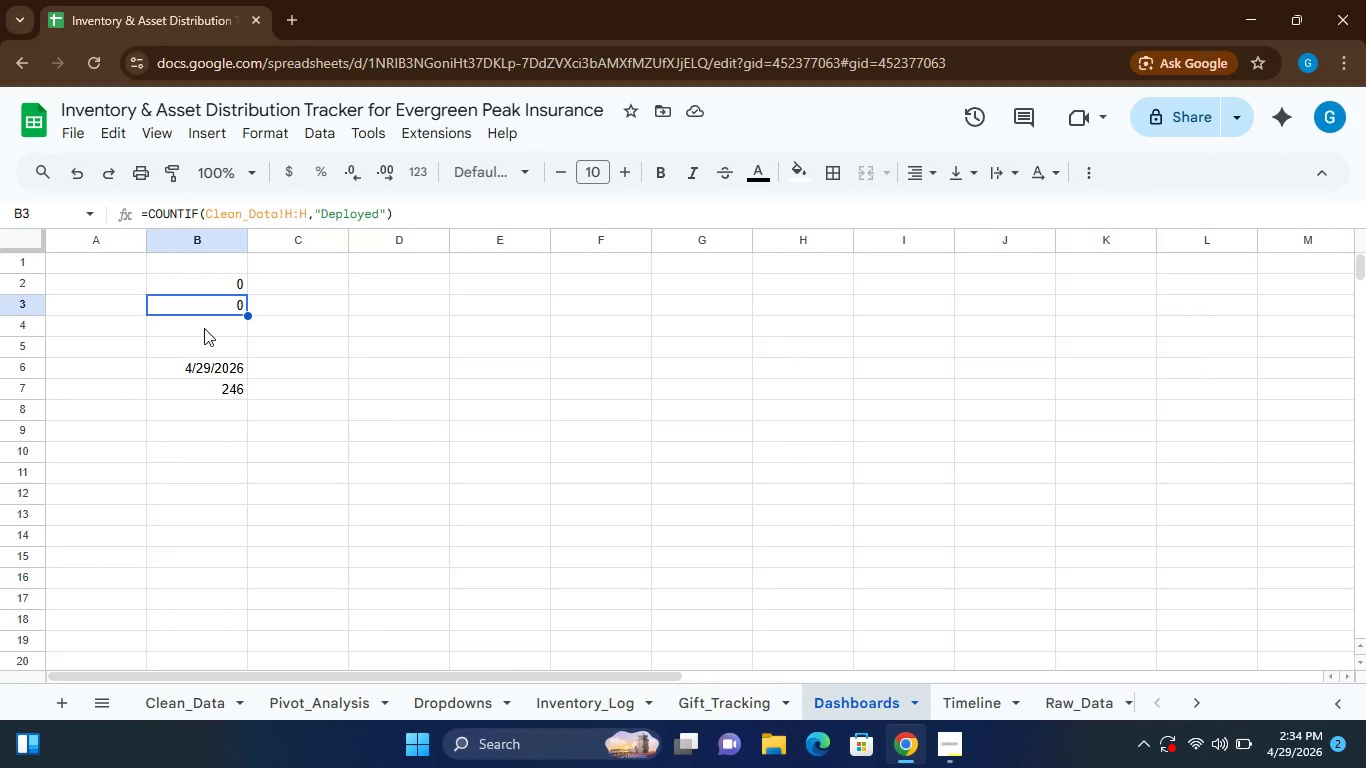 
left_click([206, 327])
 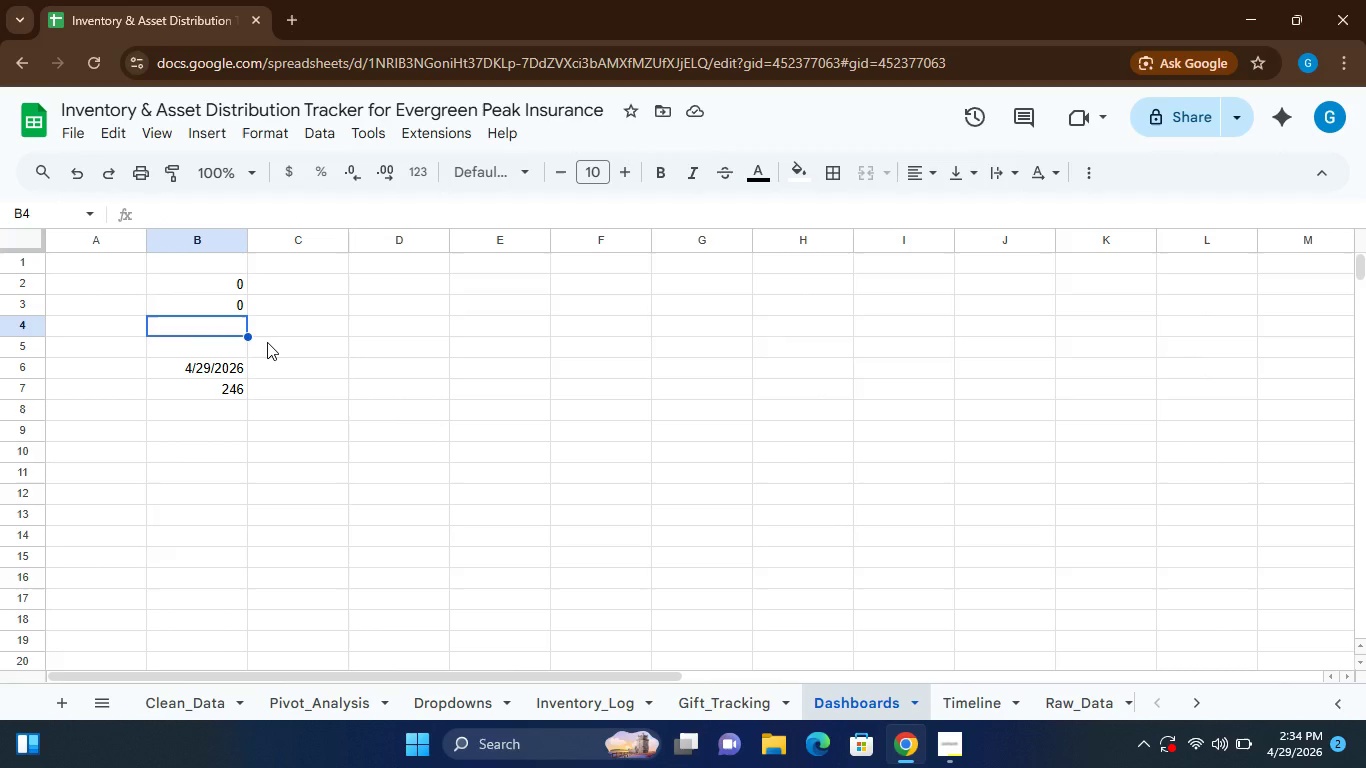 
key(Control+Z)
 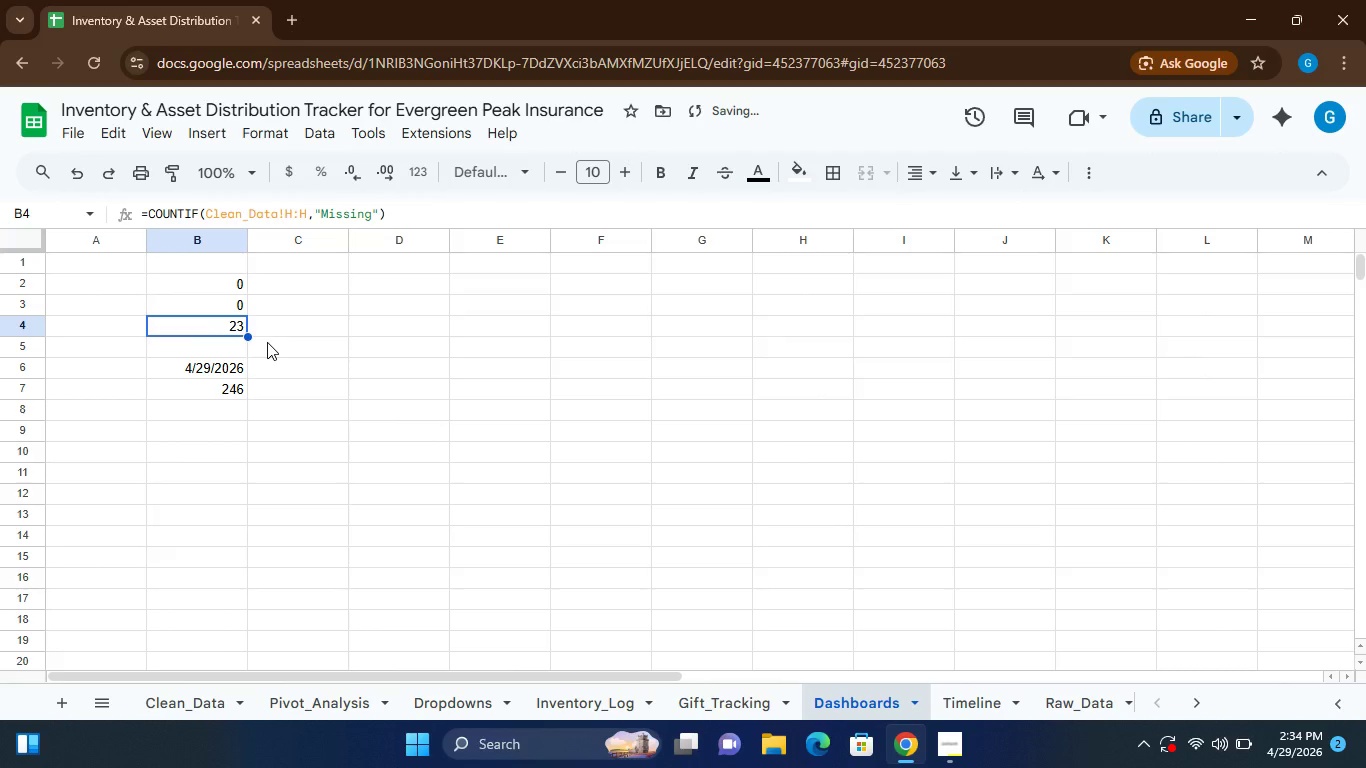 
left_click([267, 342])
 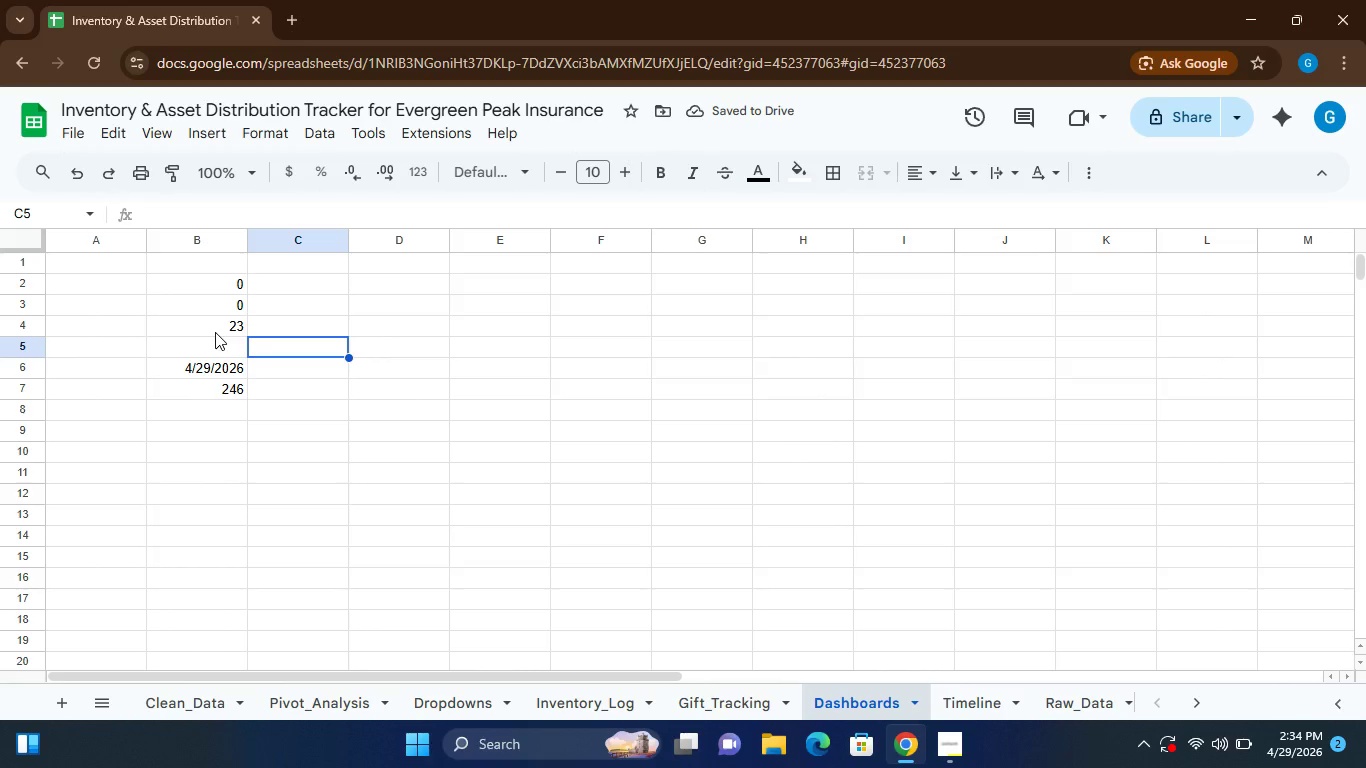 
left_click([211, 324])
 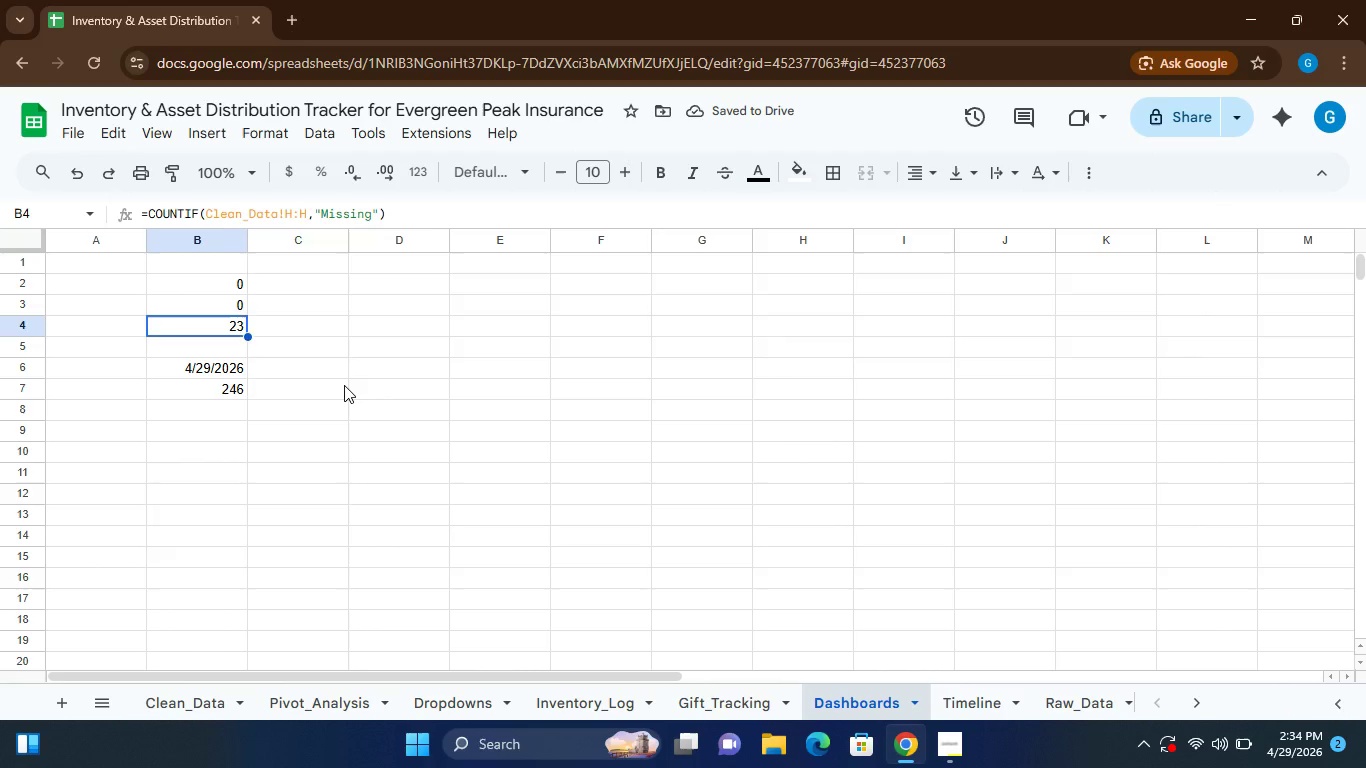 
left_click([344, 385])
 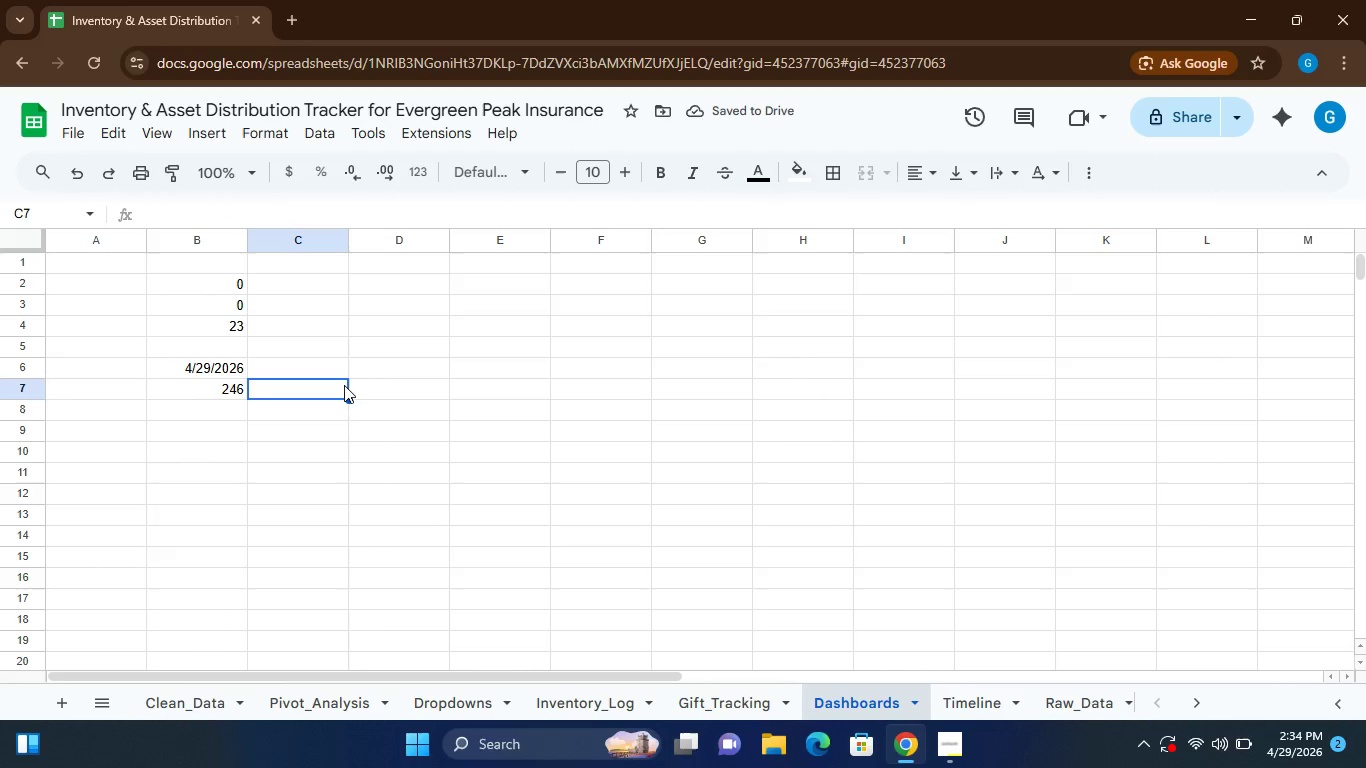 
key(Control+Z)
 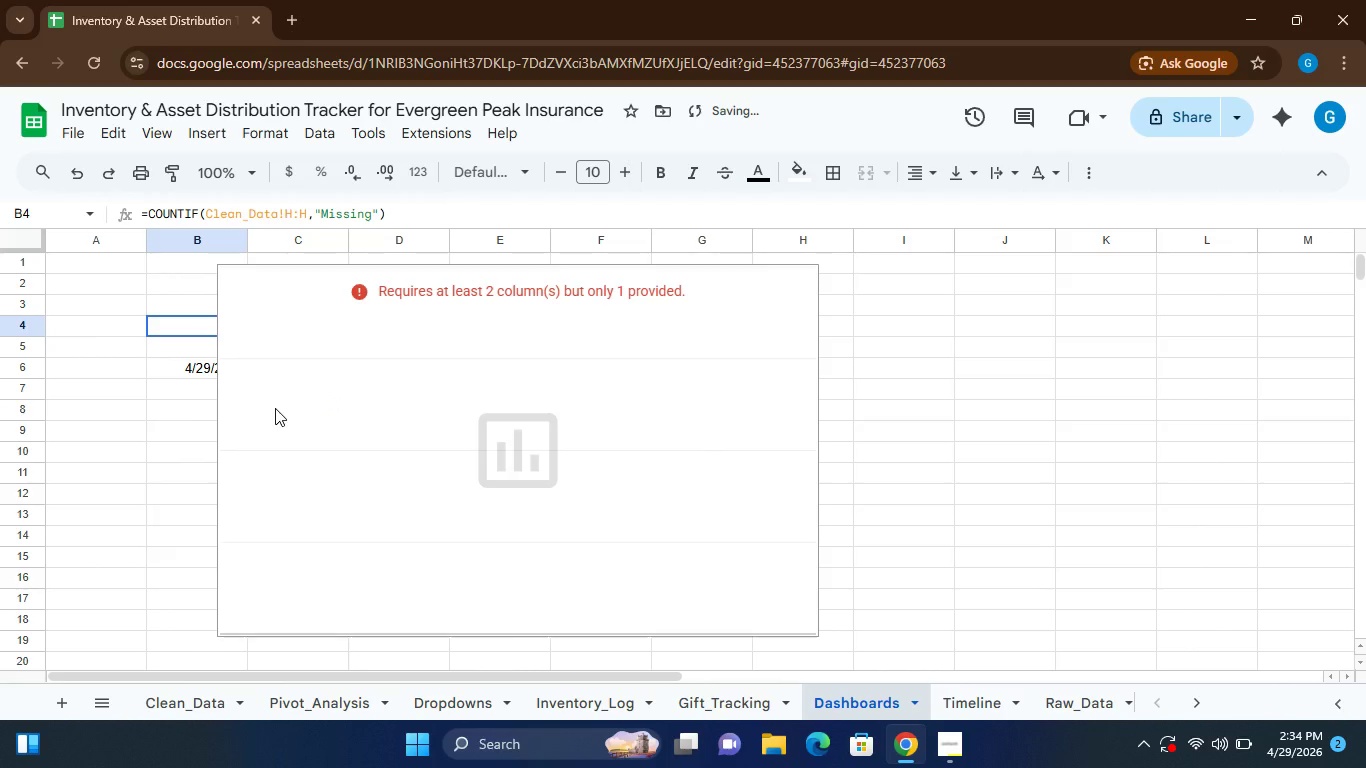 
key(Control+Y)
 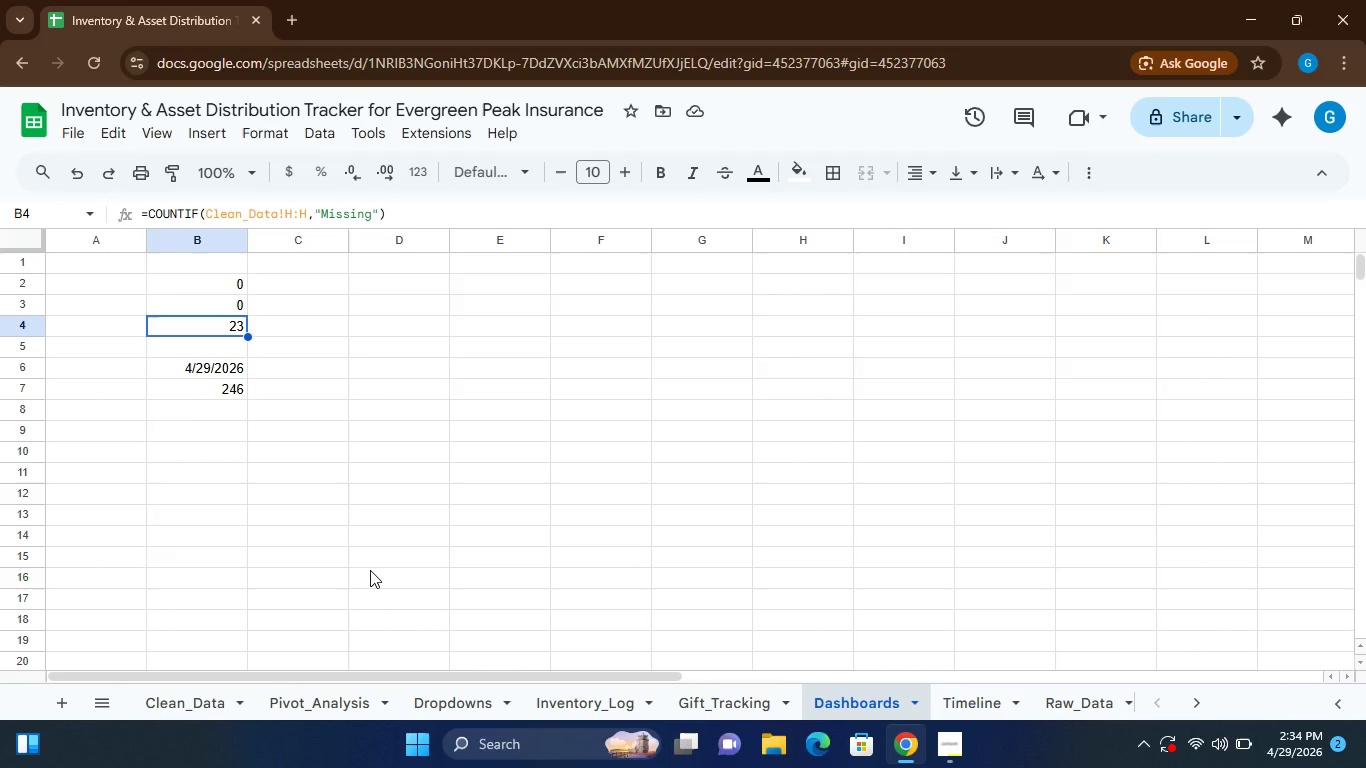 
wait(17.99)
 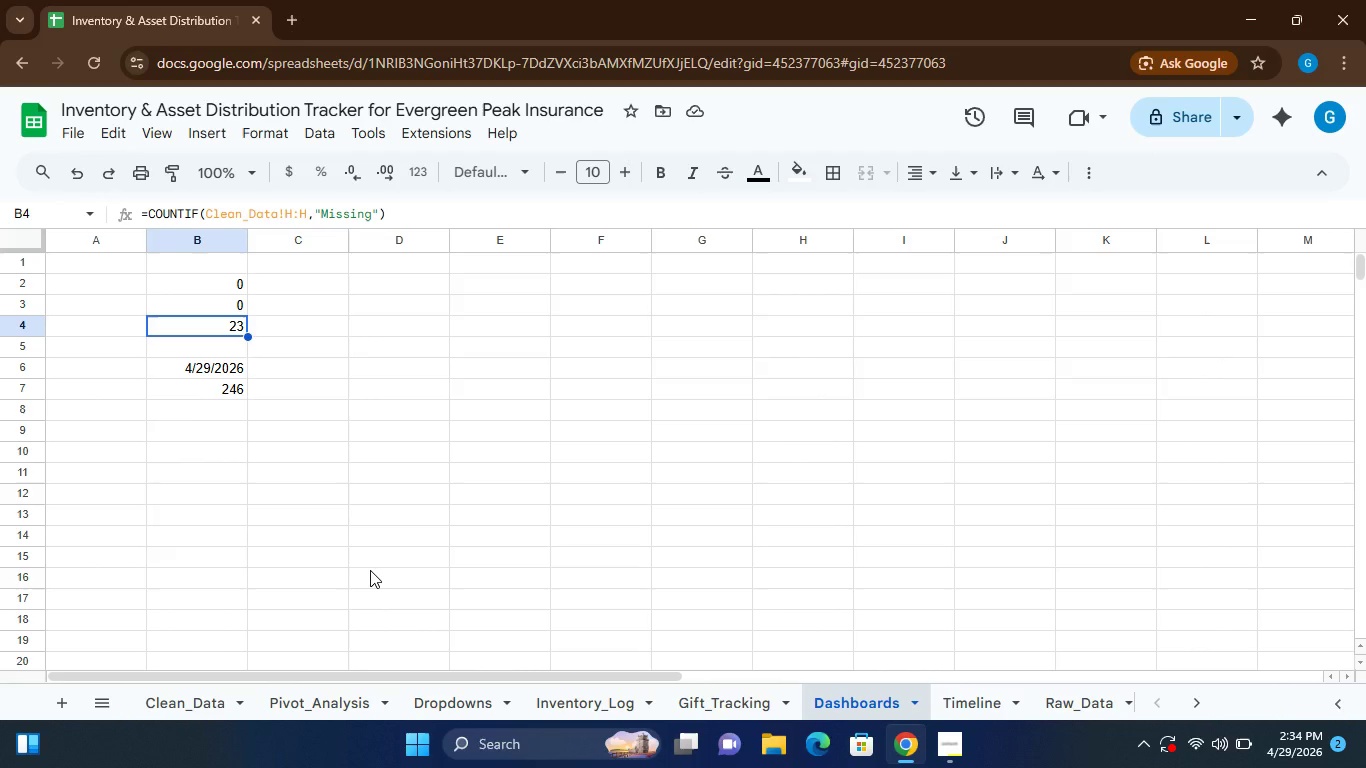 
left_click([191, 714])
 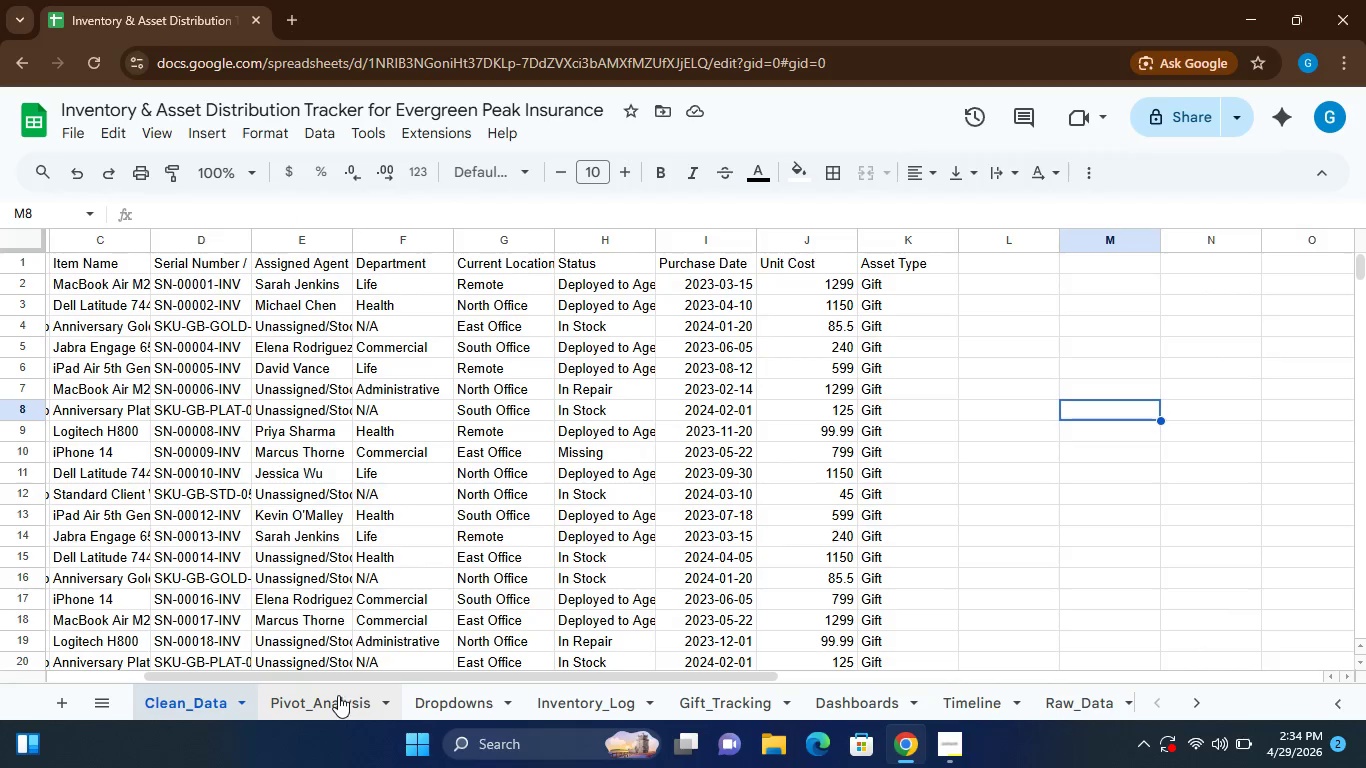 
left_click([338, 695])
 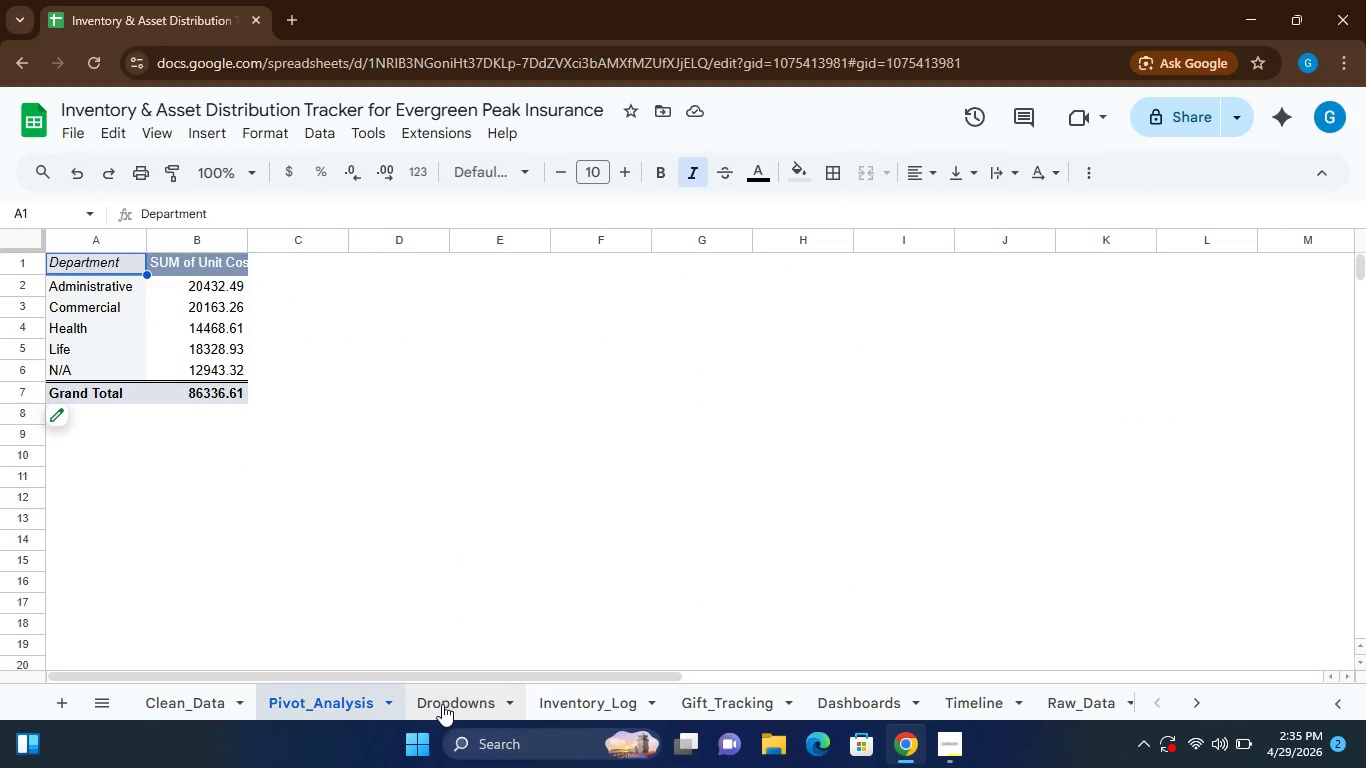 
left_click([442, 700])
 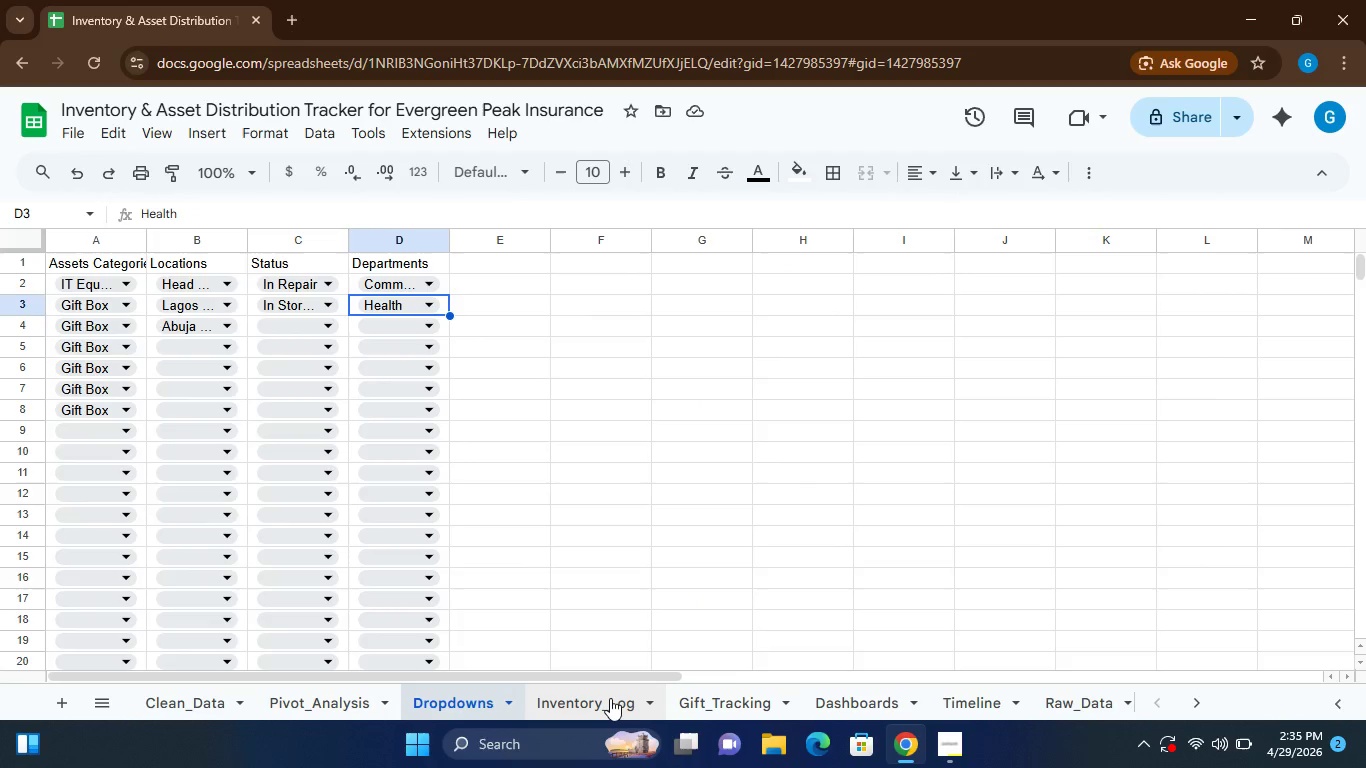 
left_click([610, 698])
 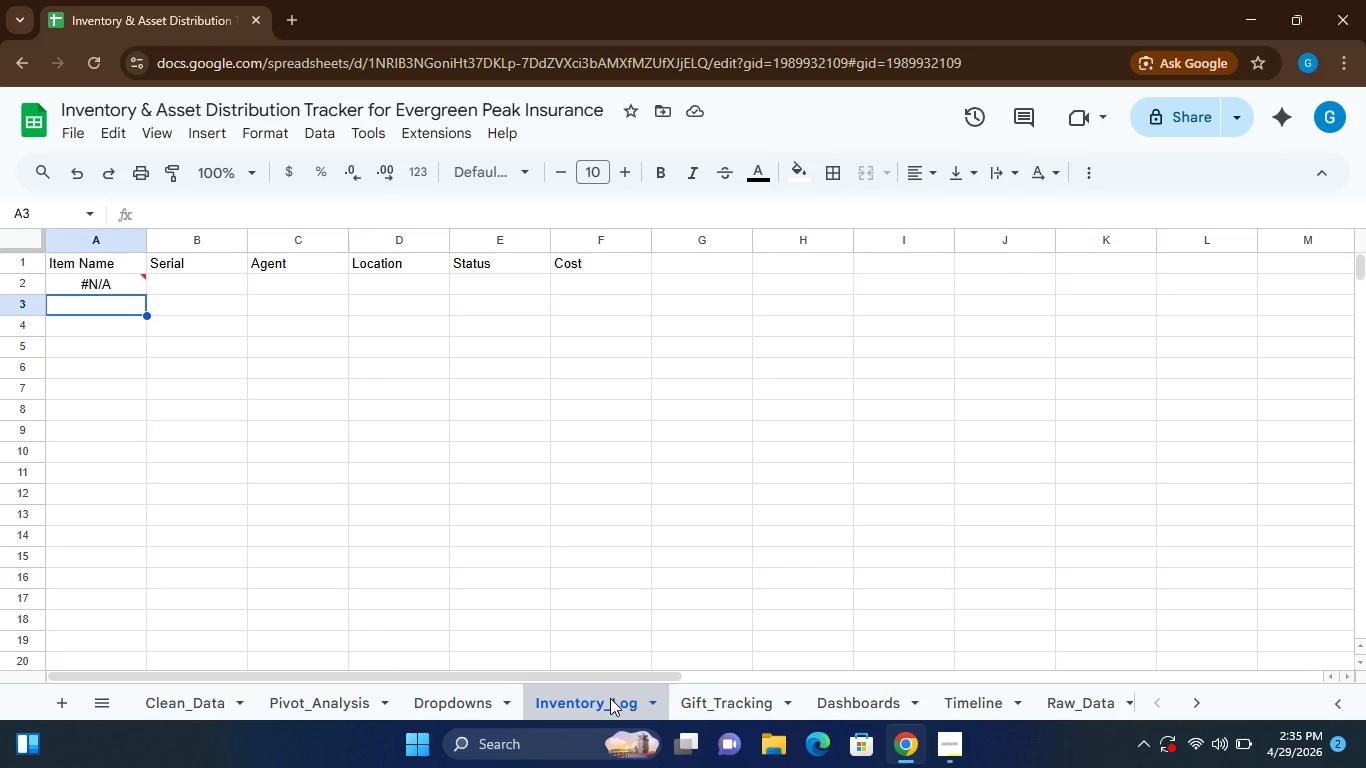 
mouse_move([753, 700])
 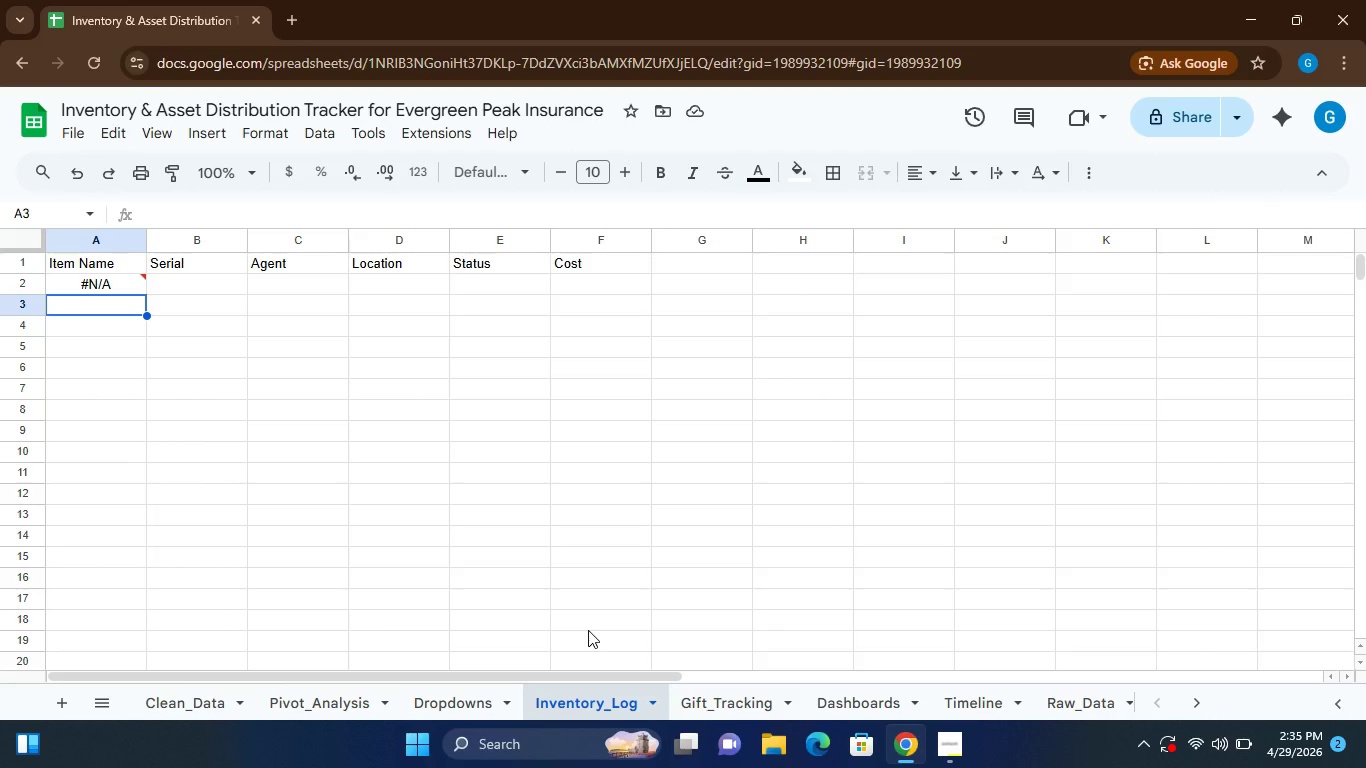 
wait(5.46)
 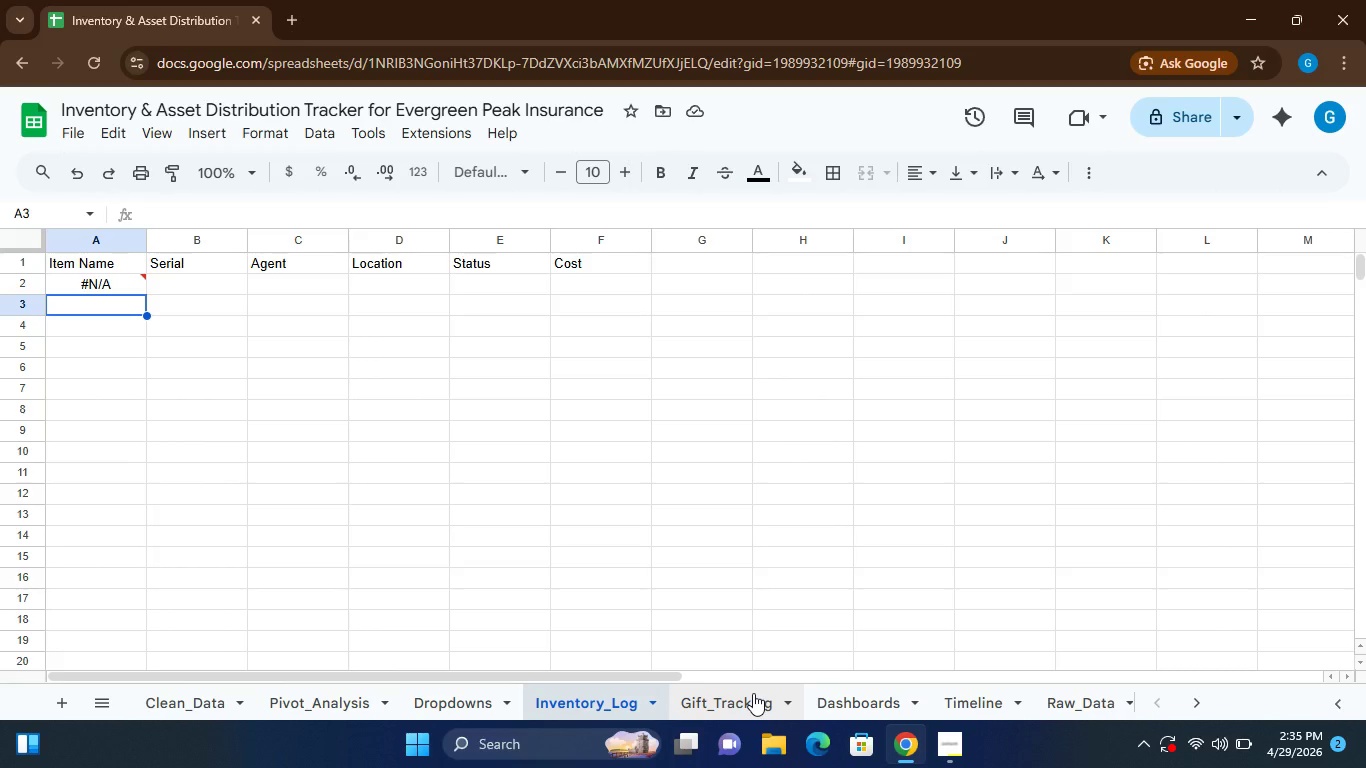 
left_click([192, 707])
 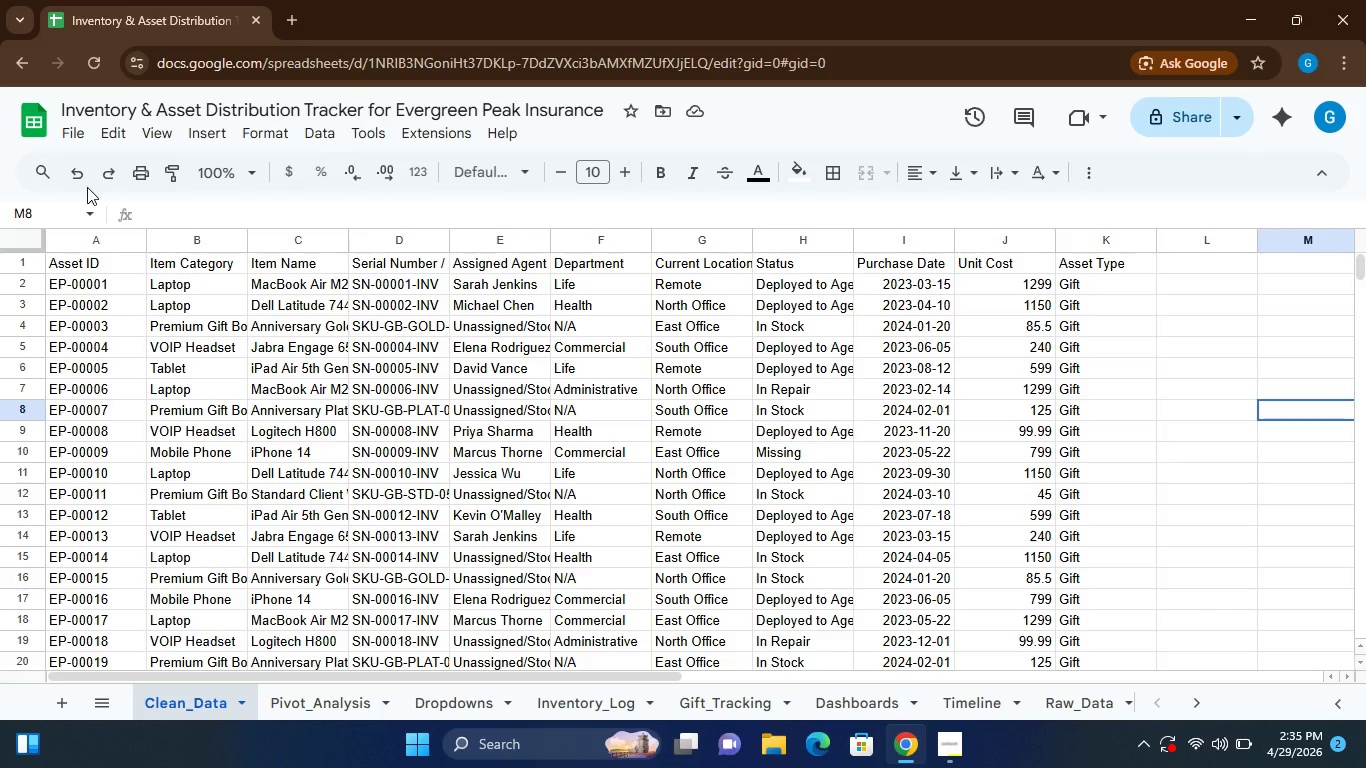 
hold_key(key=ShiftLeft, duration=1.25)
left_click([128, 258])
 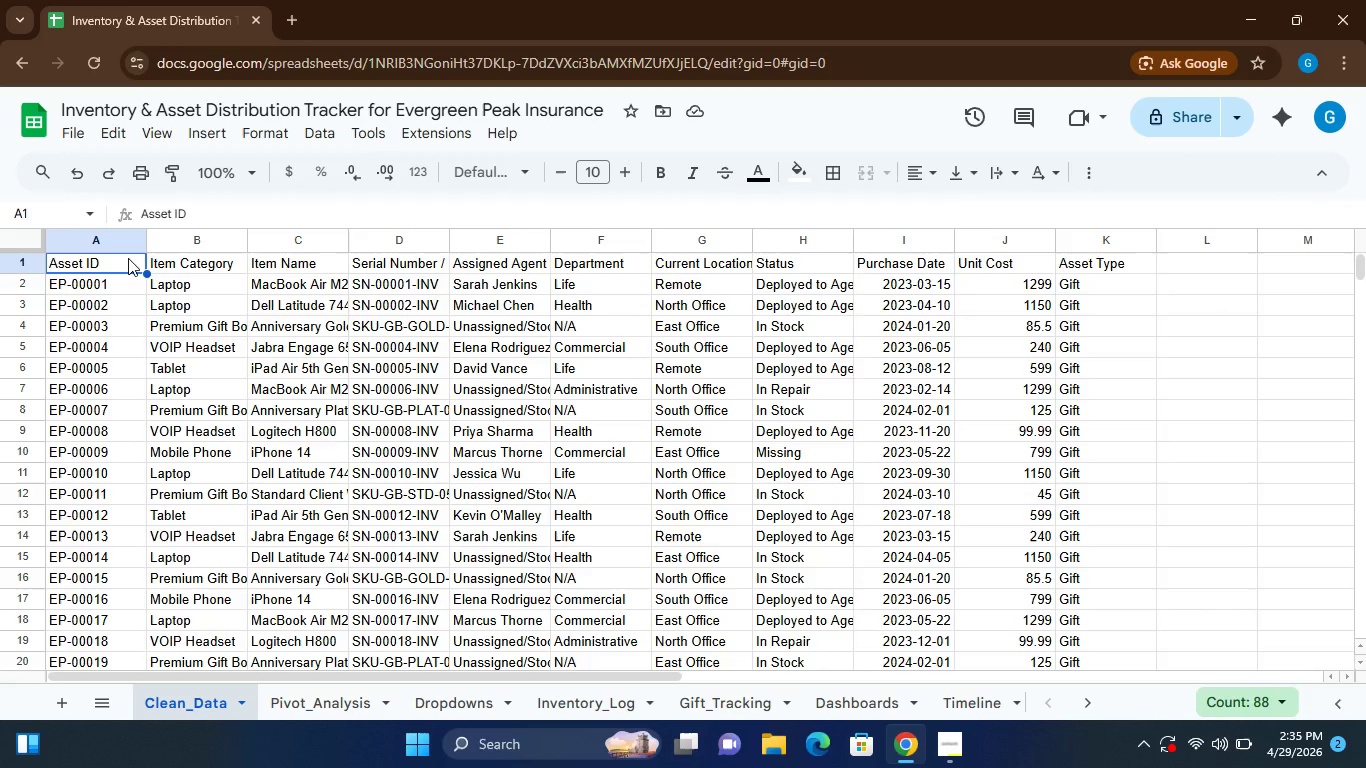 
left_click([128, 258])
 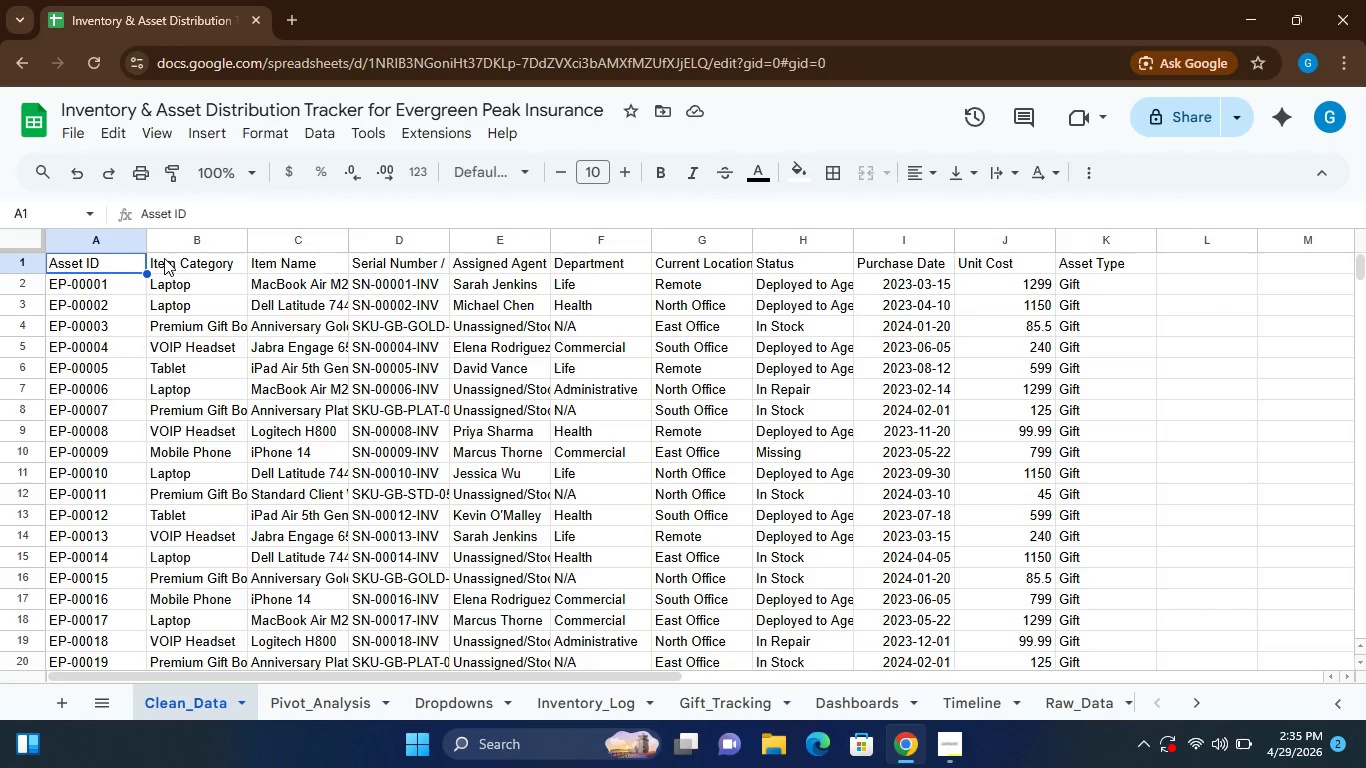 
hold_key(key=ShiftLeft, duration=1.55)
left_click([203, 259])
 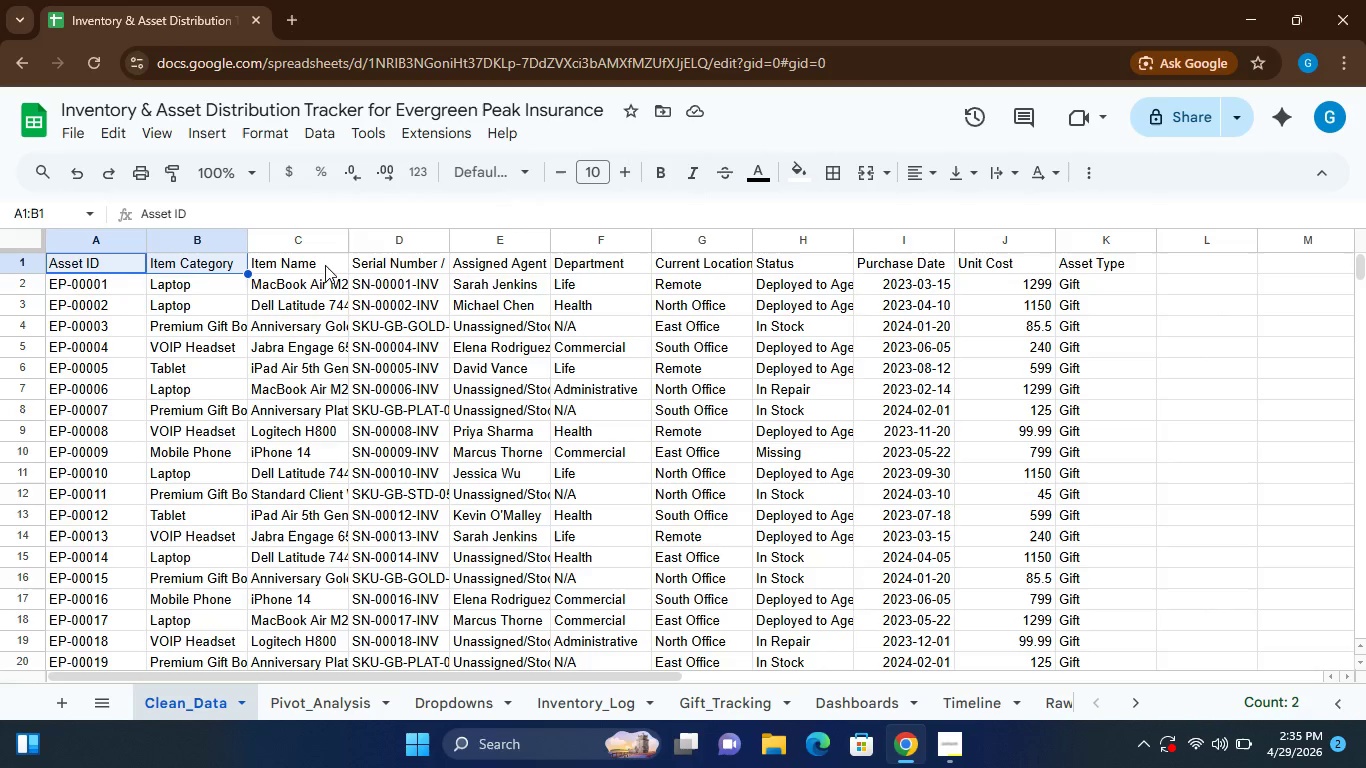 
hold_key(key=ShiftLeft, duration=1.56)